 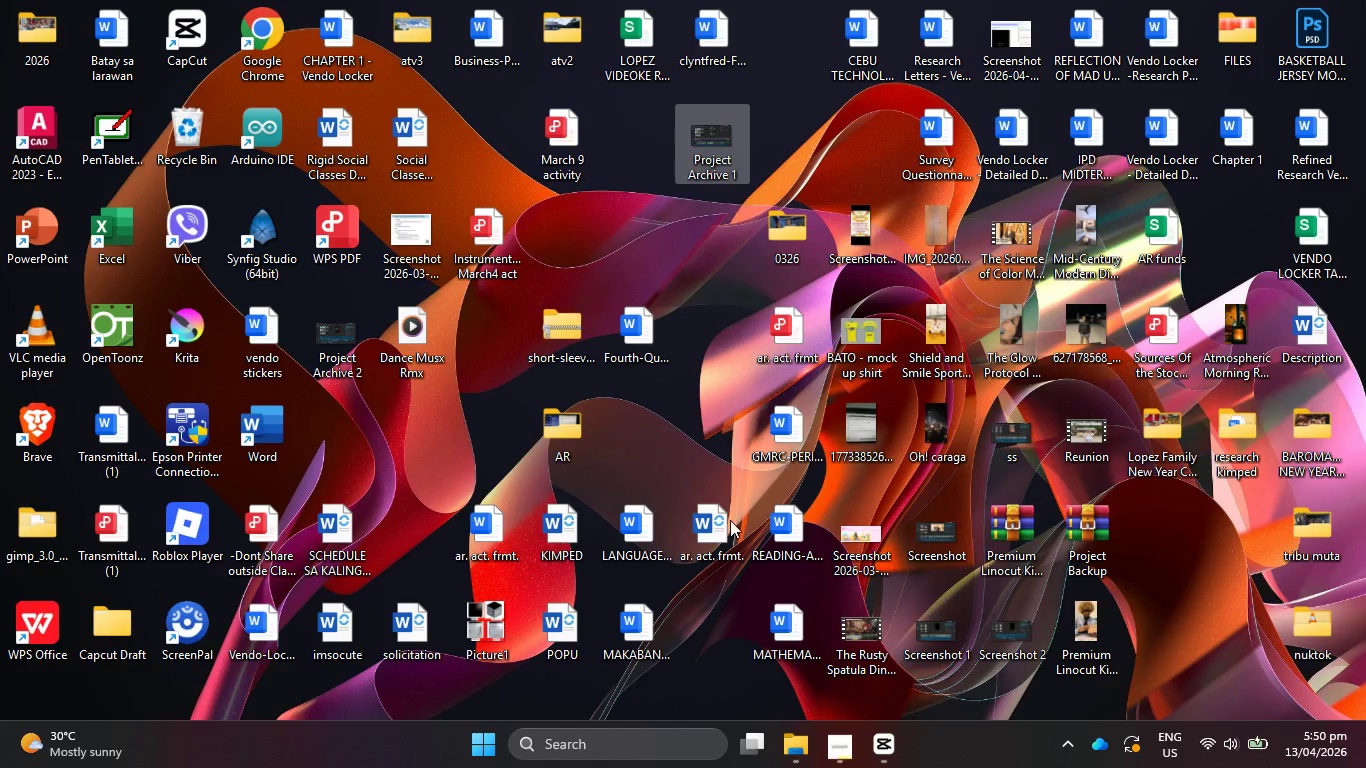 
double_click([292, 64])
 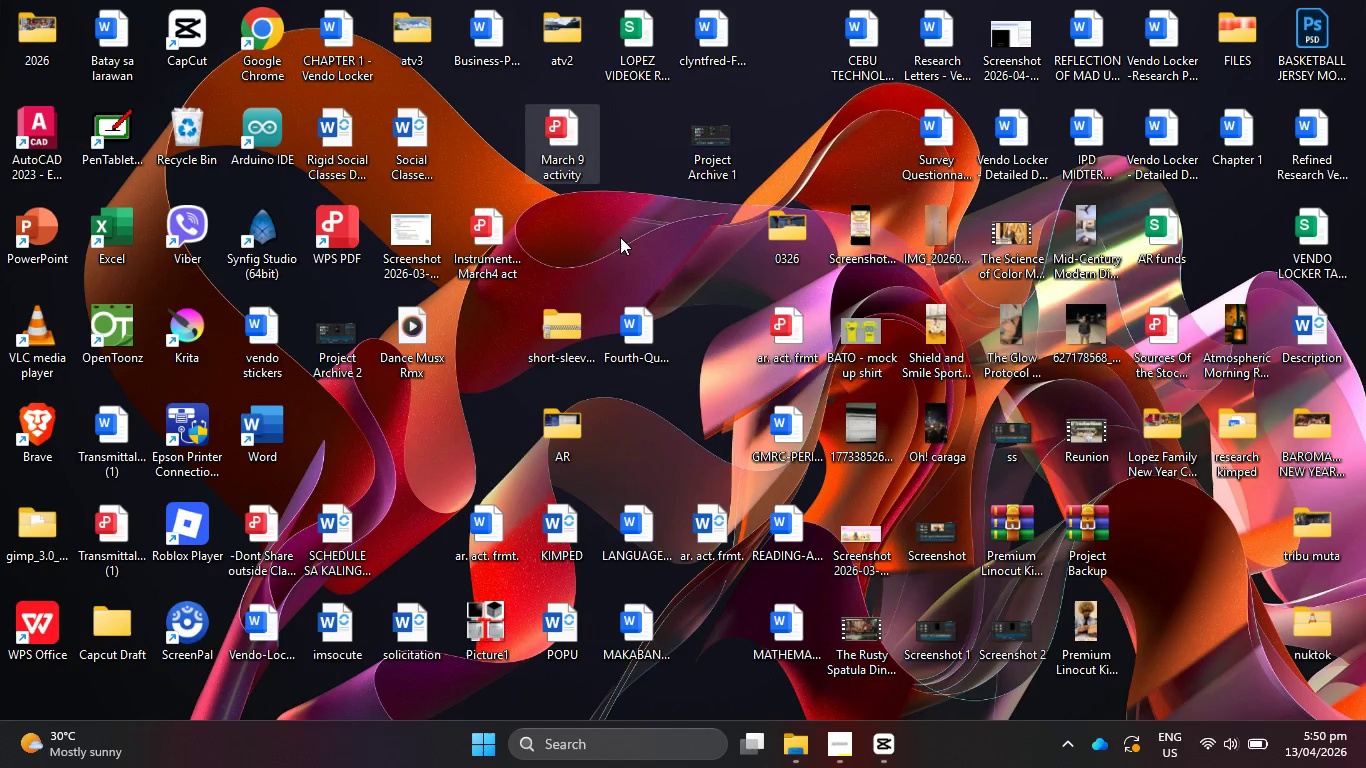 
wait(7.09)
 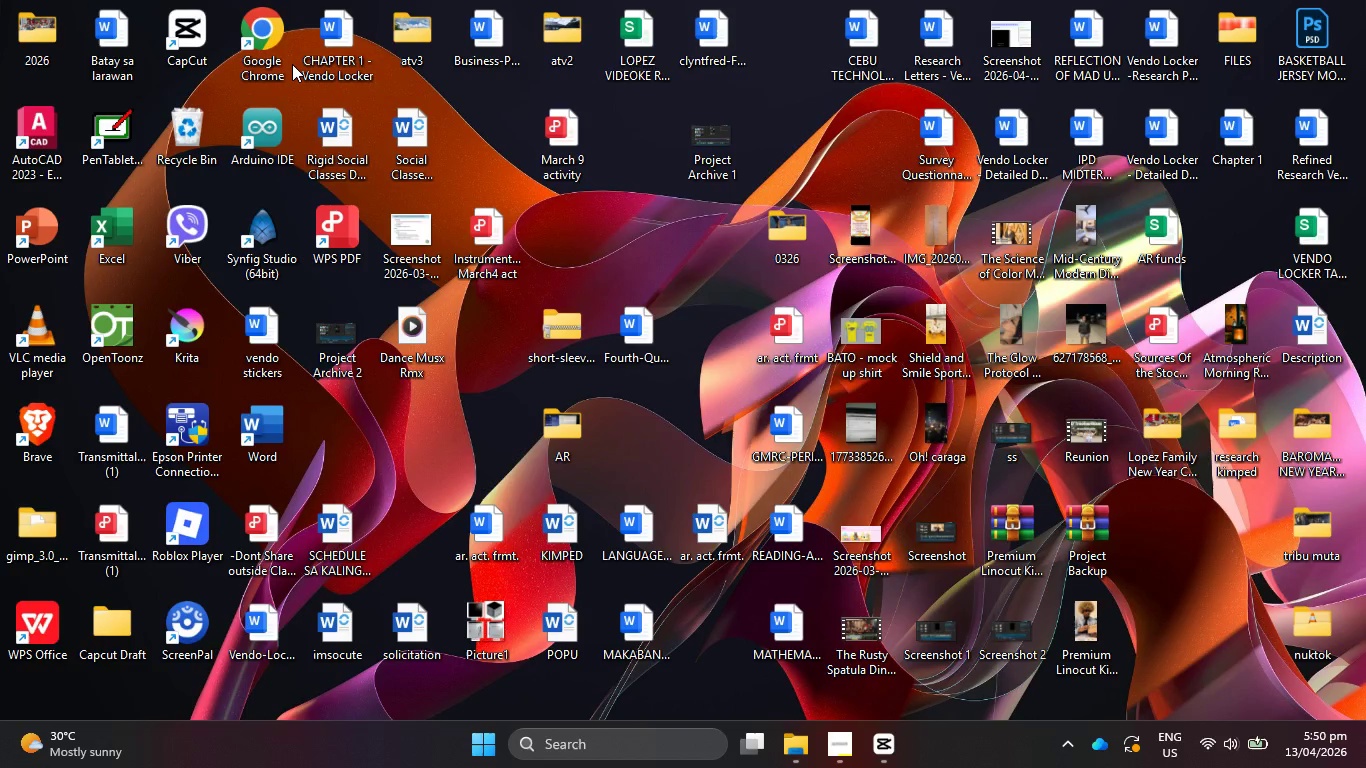 
double_click([709, 137])
 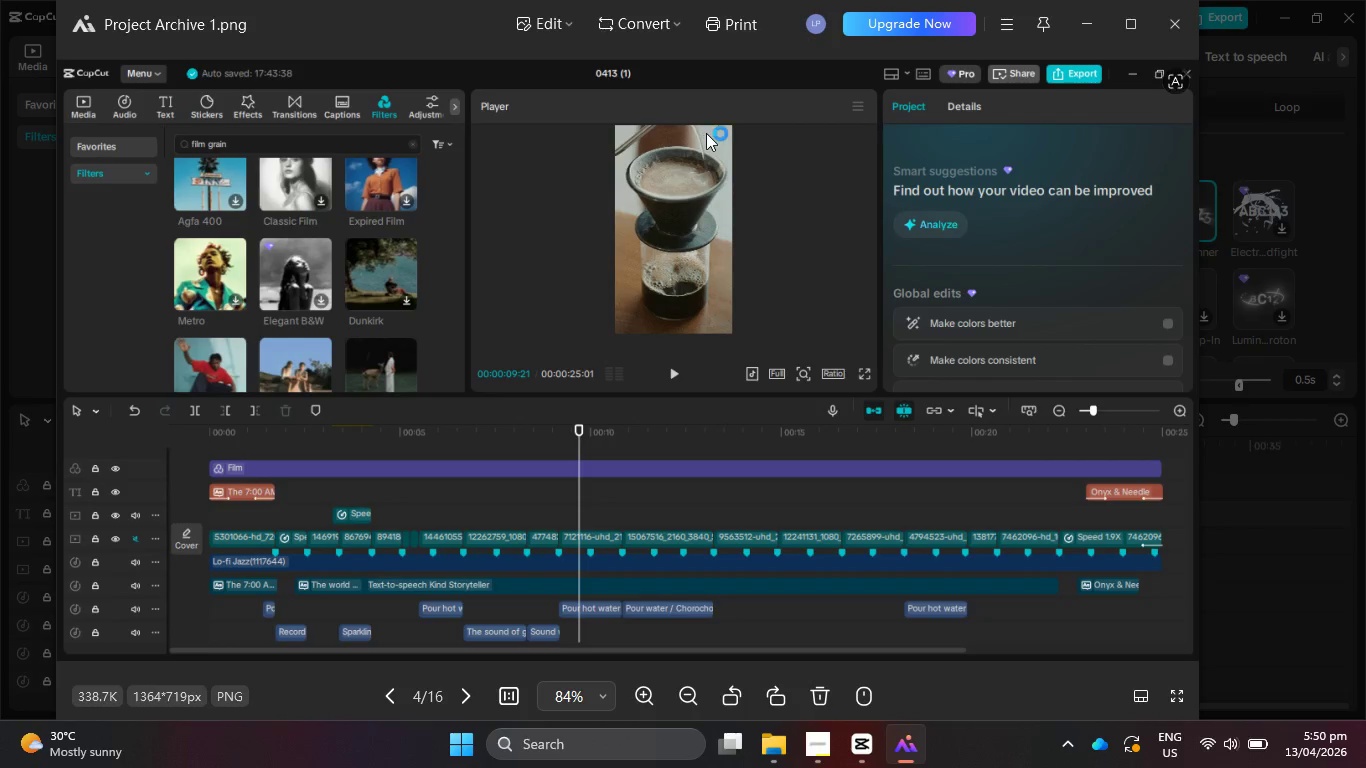 
wait(7.45)
 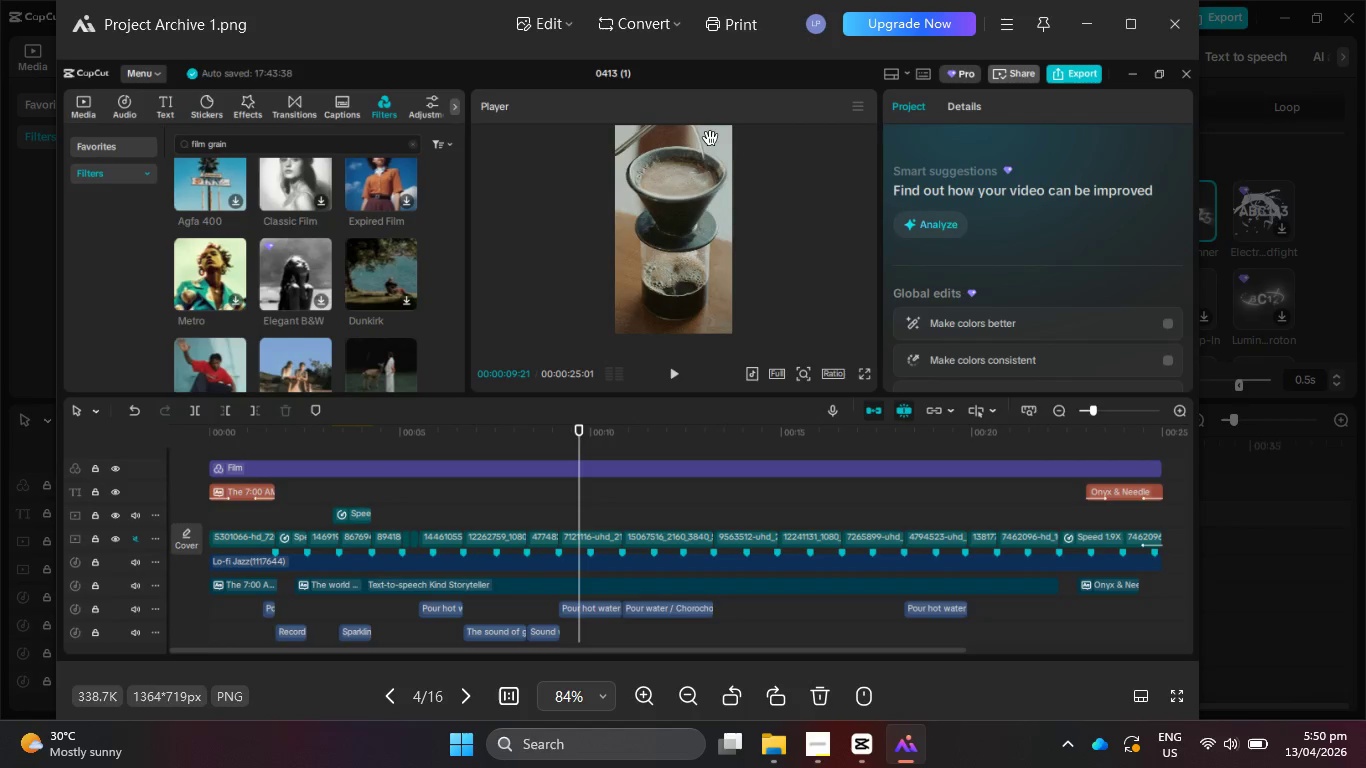 
left_click([1170, 25])
 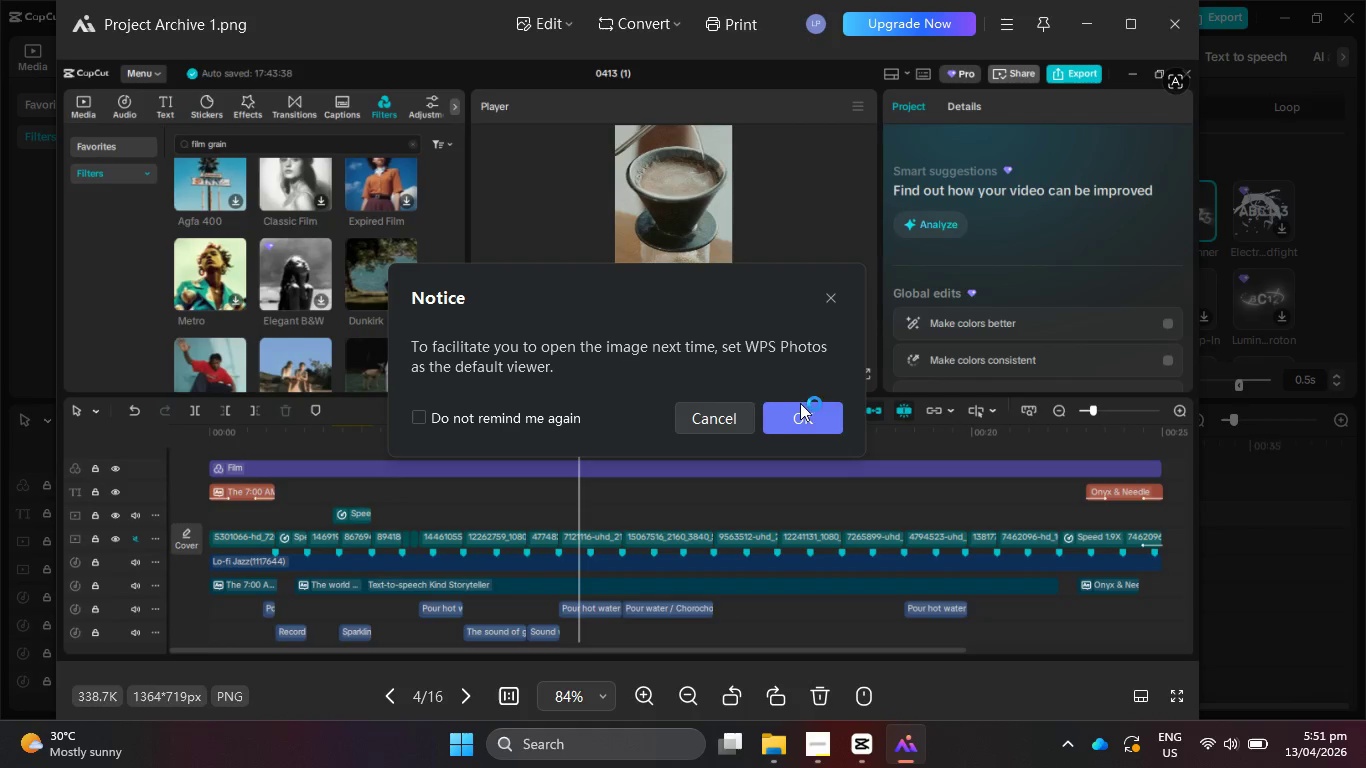 
left_click([803, 411])
 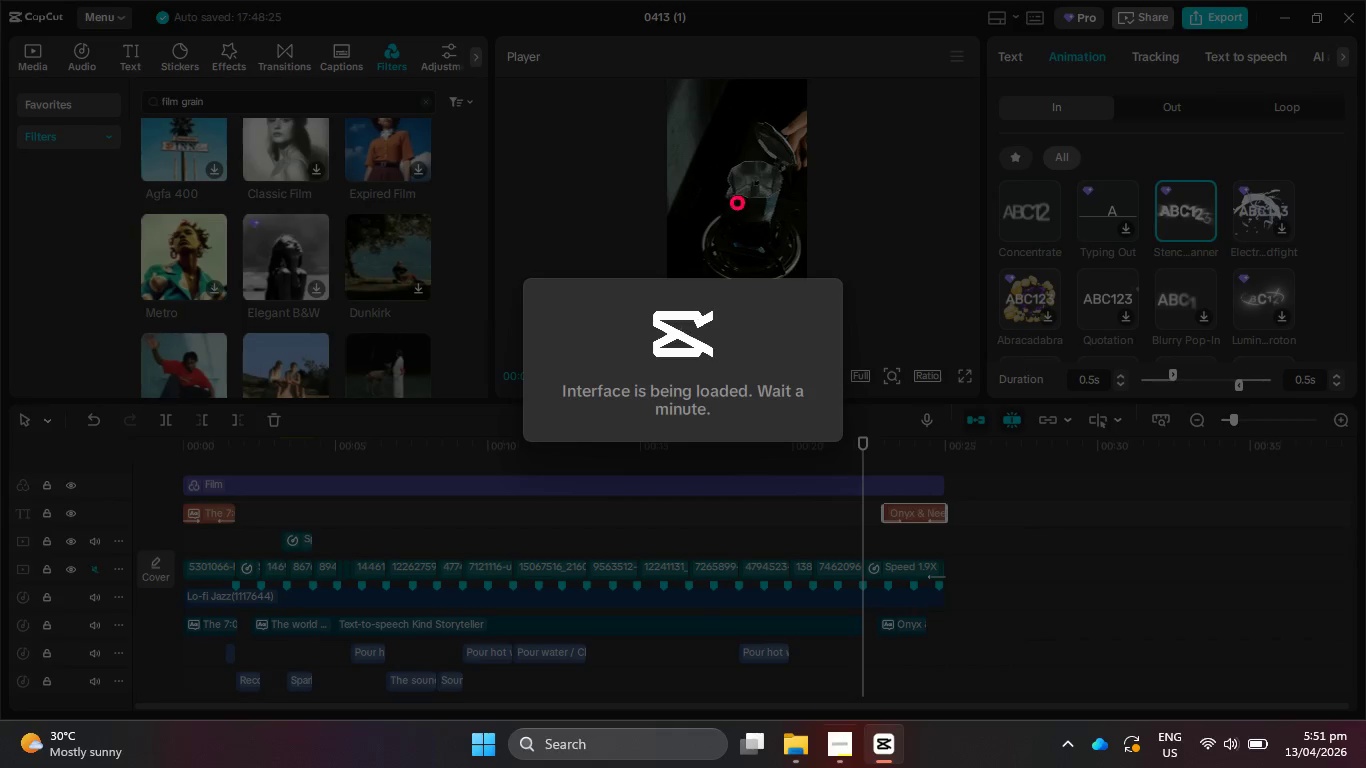 
left_click([845, 748])